 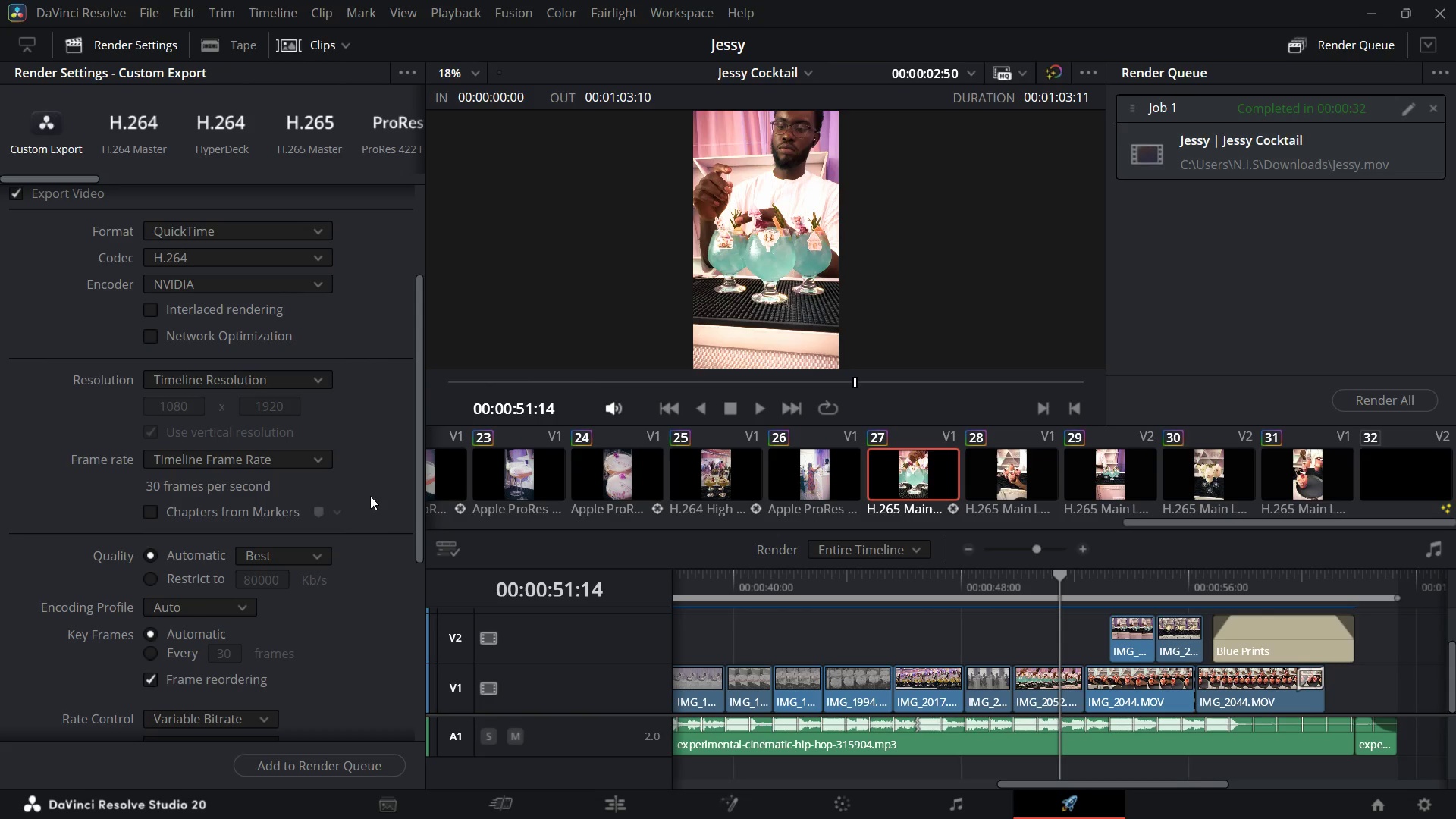 
left_click([394, 422])
 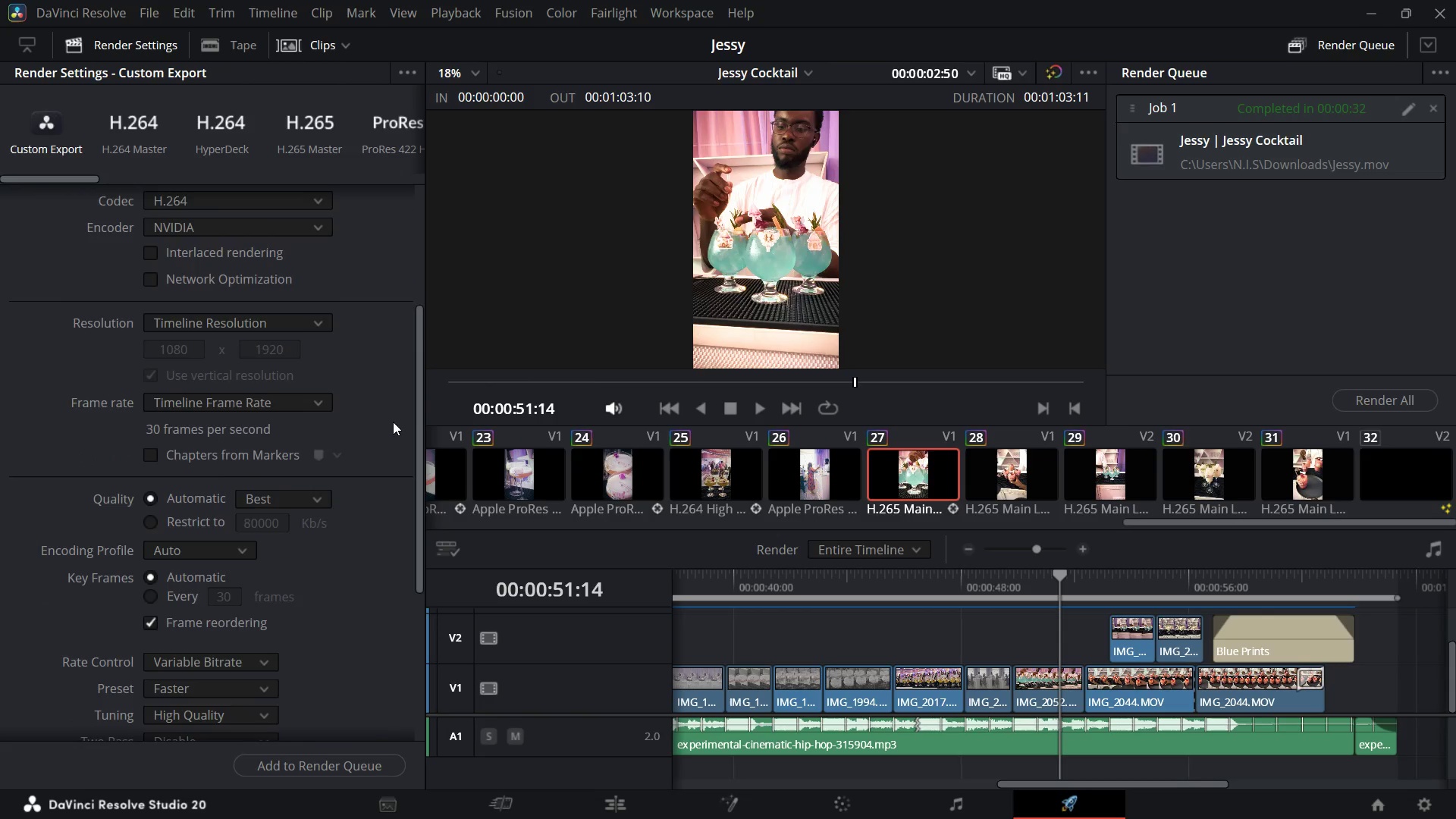 
scroll: coordinate [396, 422], scroll_direction: down, amount: 5.0
 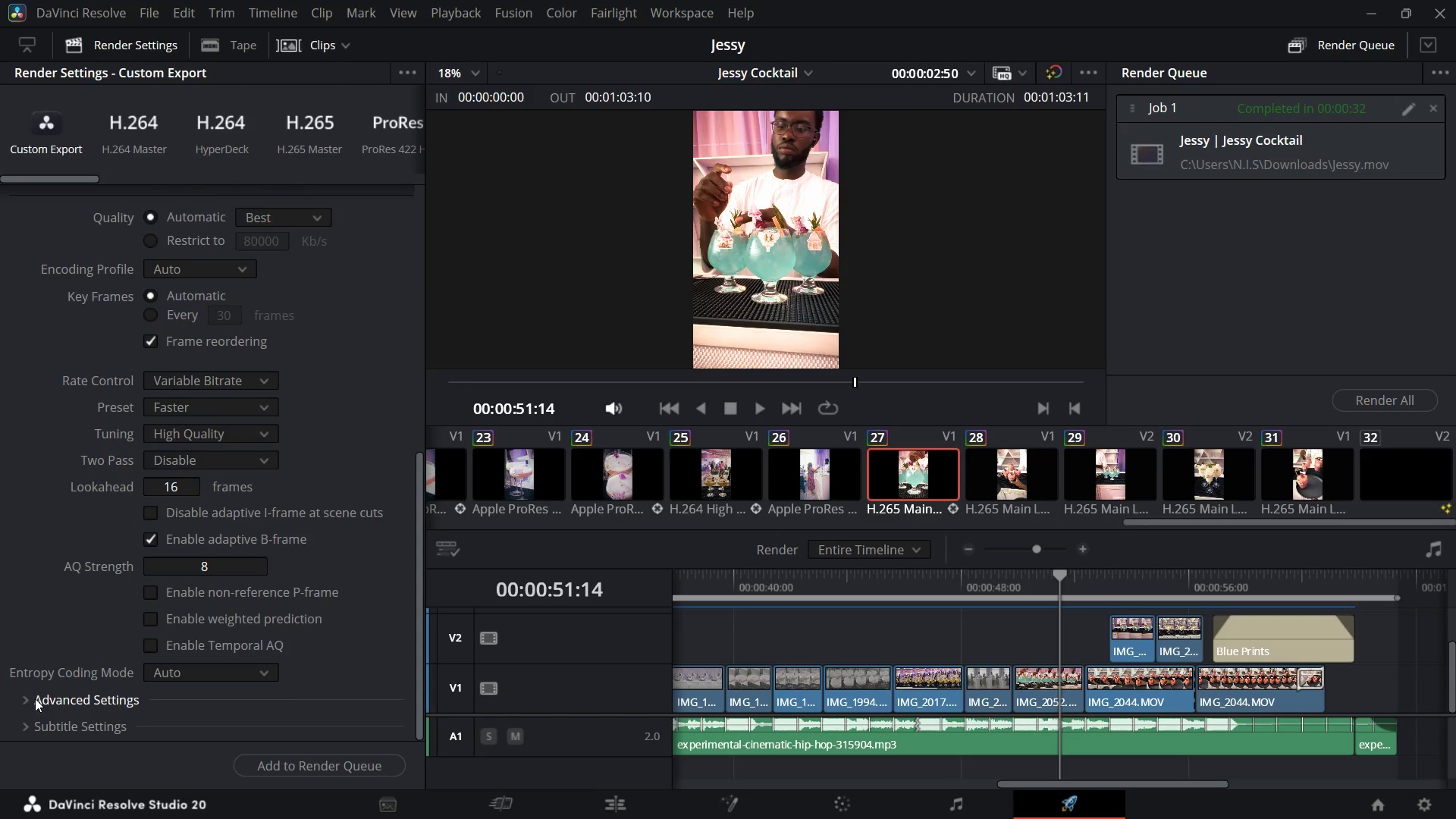 
wait(5.76)
 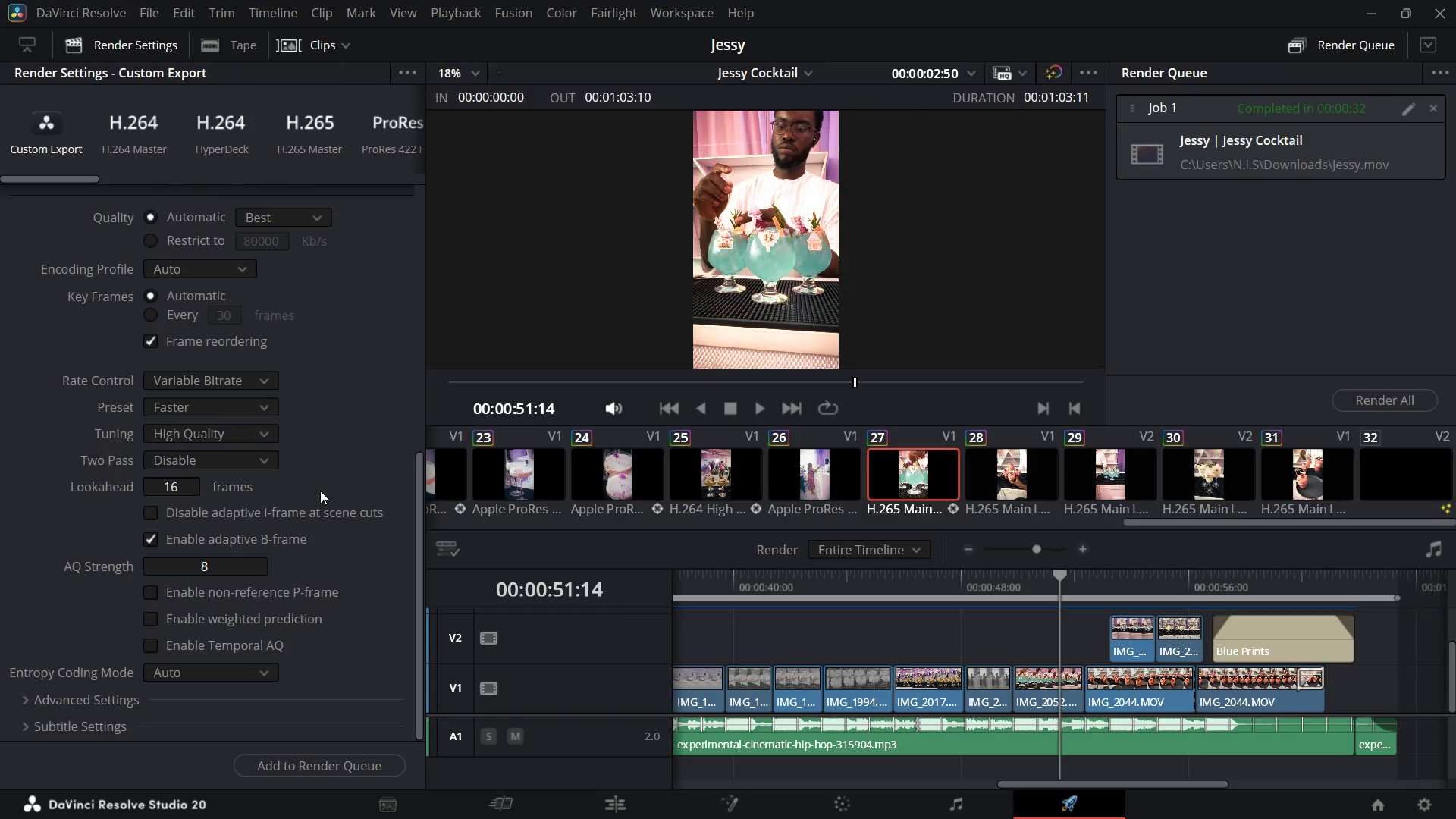 
left_click([26, 698])
 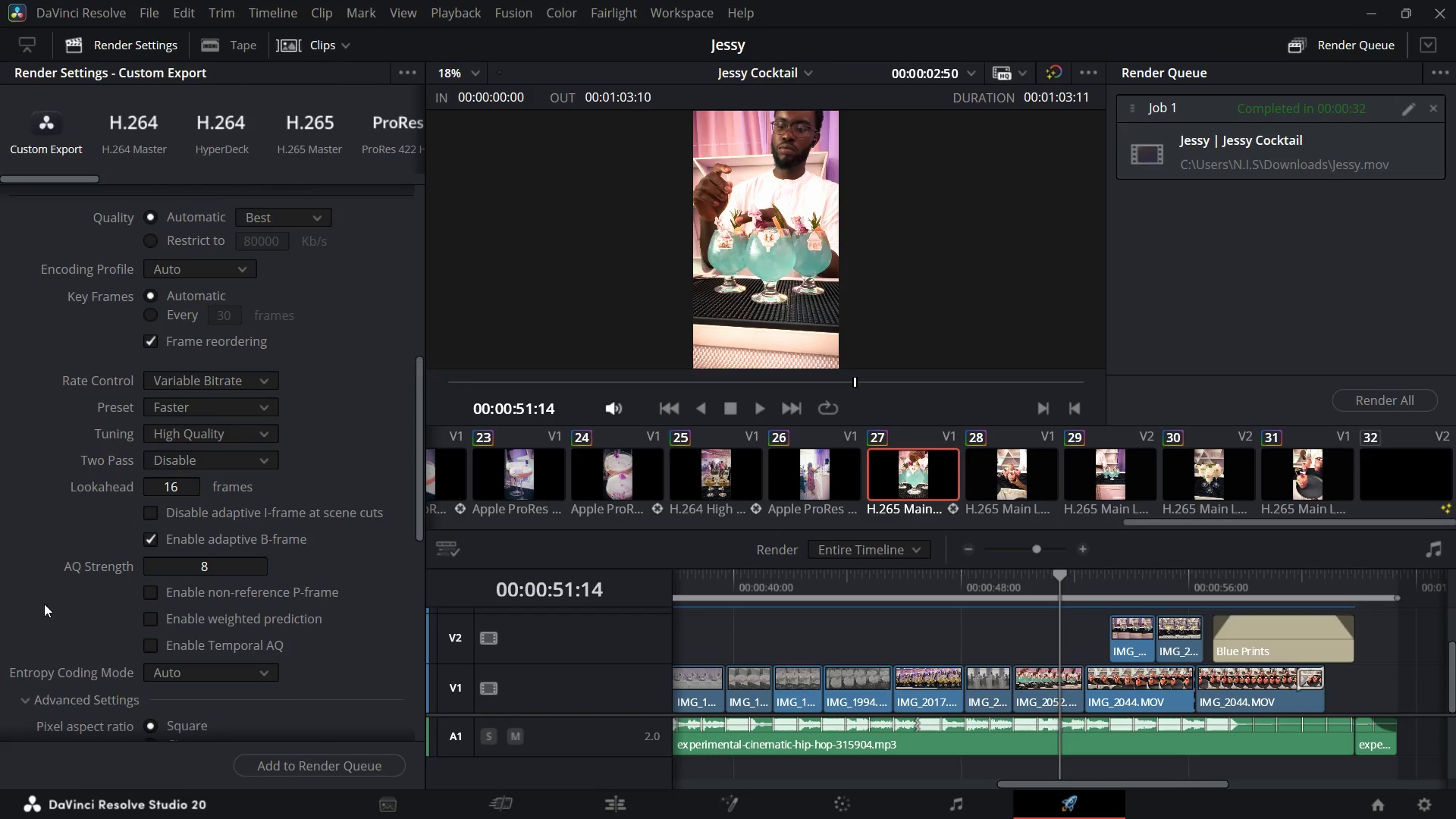 
scroll: coordinate [49, 604], scroll_direction: down, amount: 7.0
 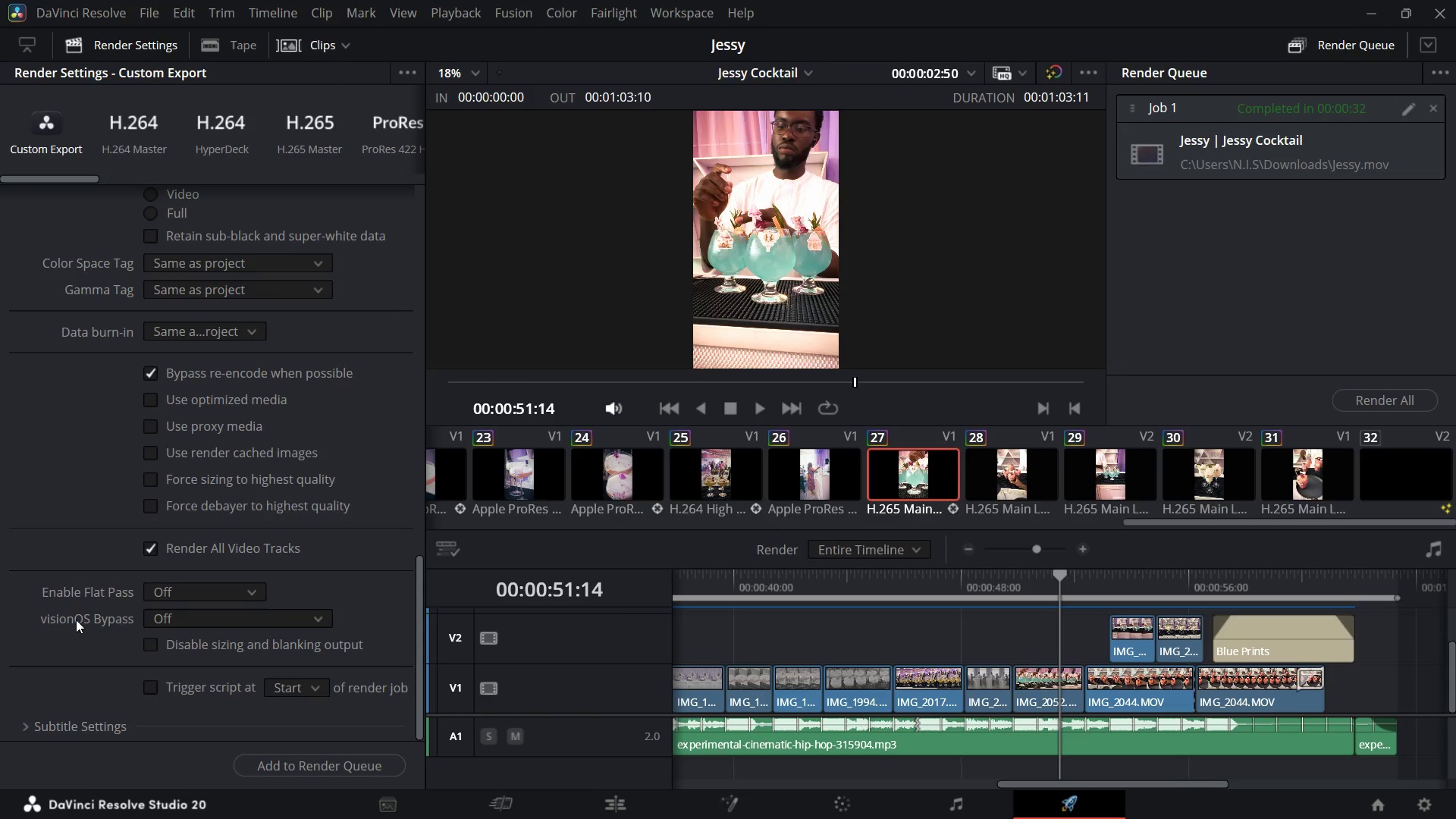 
left_click([366, 756])
 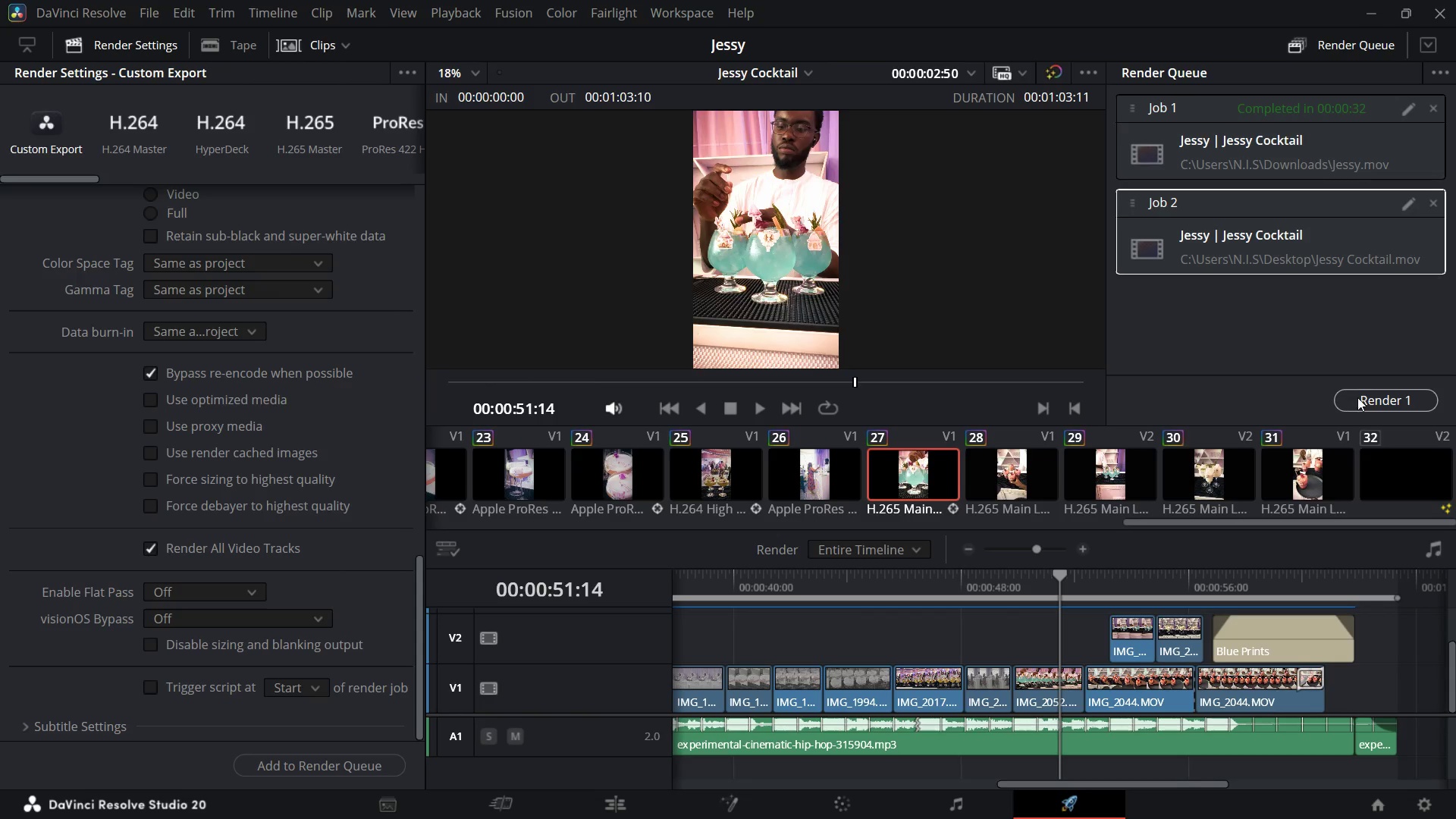 
left_click([1364, 397])
 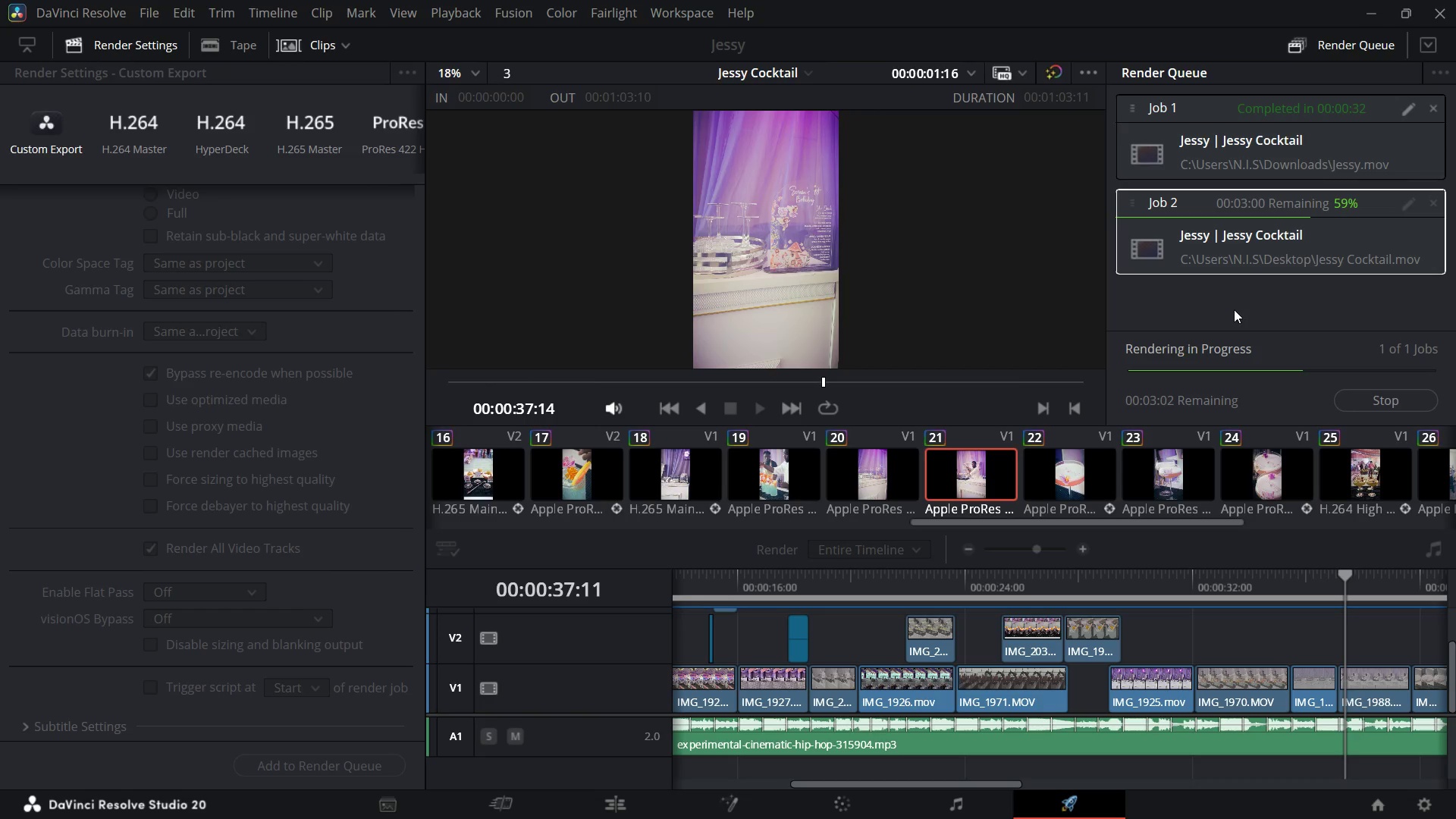 
wait(267.63)
 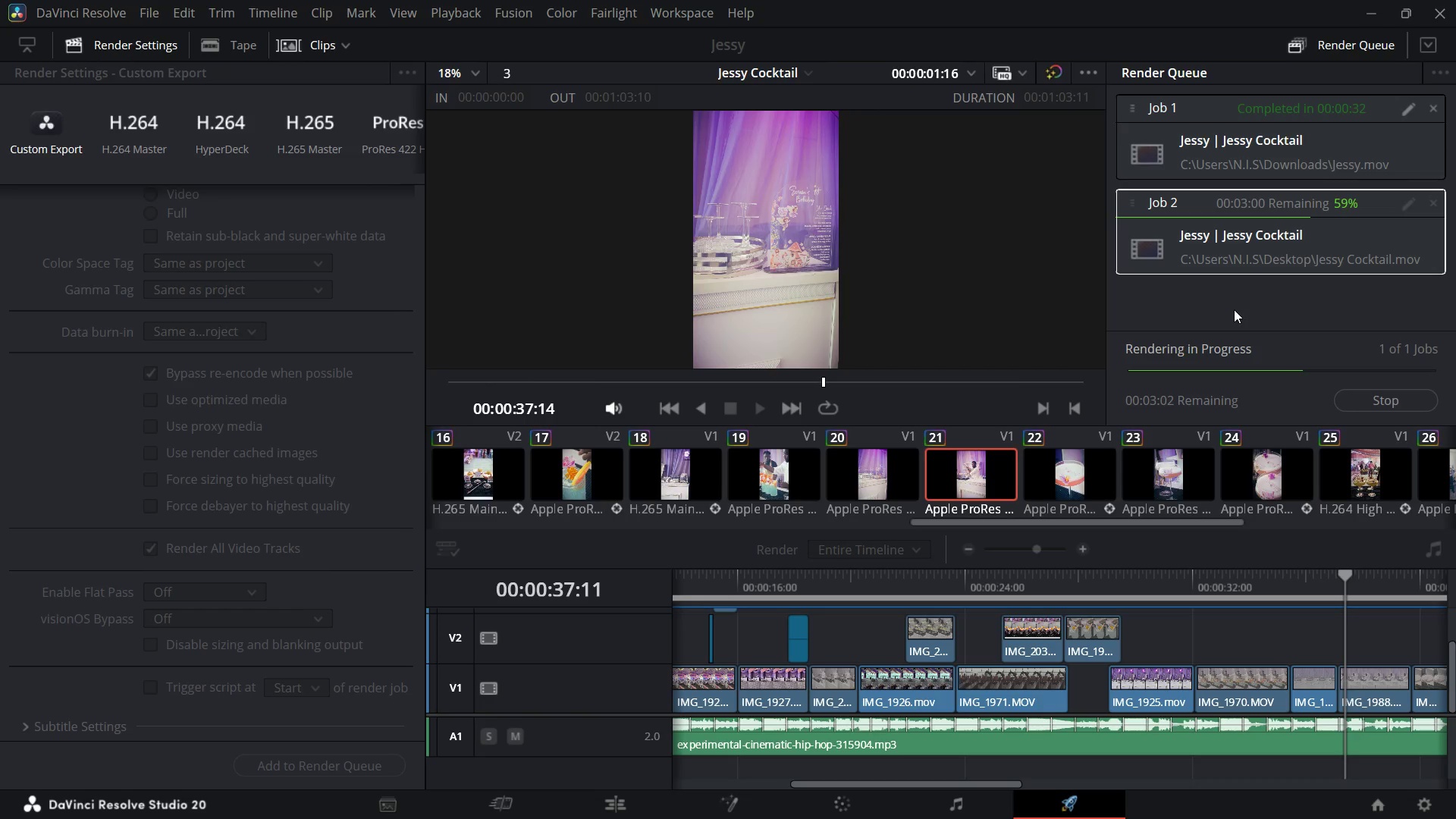 
left_click([666, 15])
 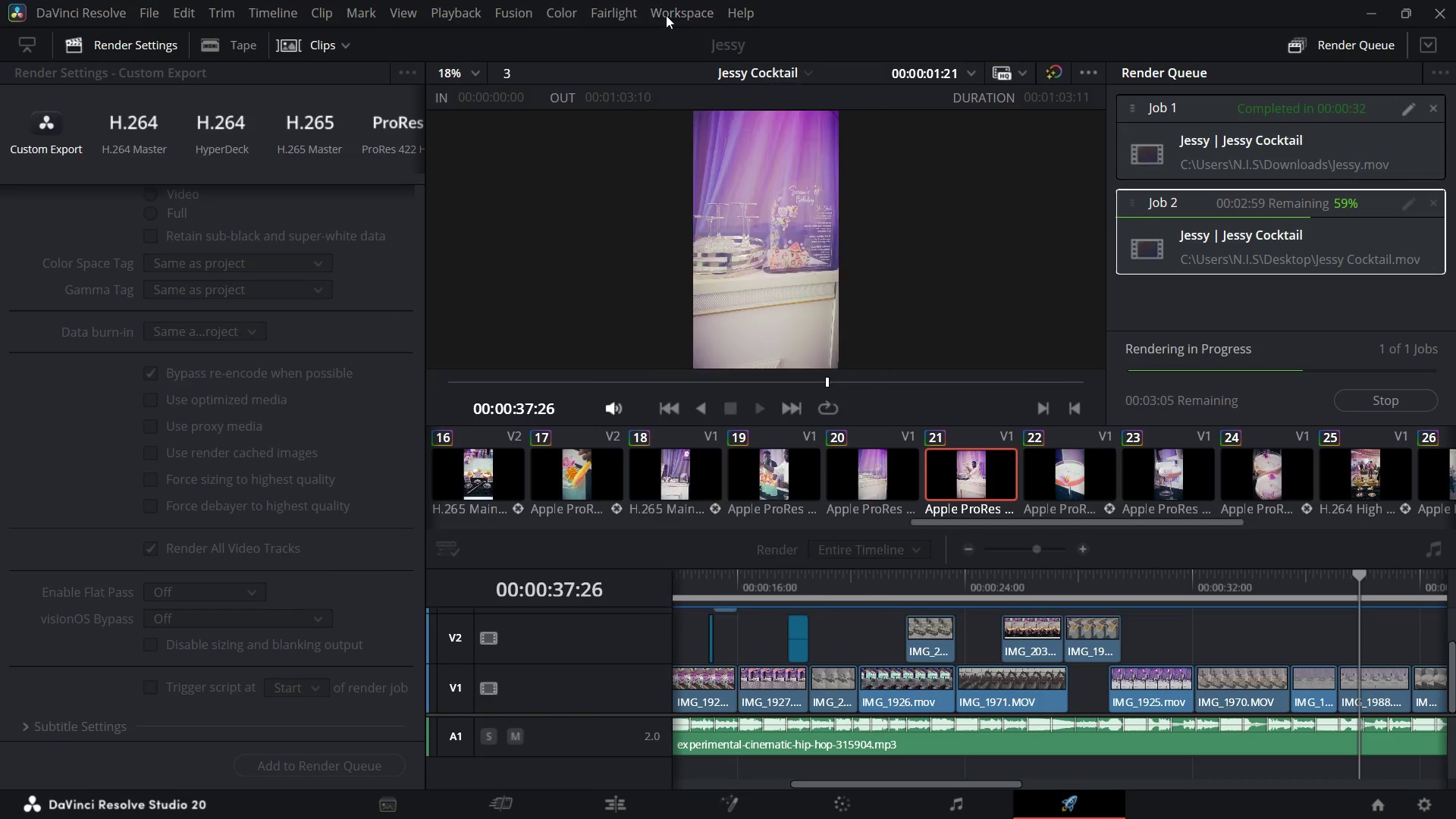 
left_click([666, 15])
 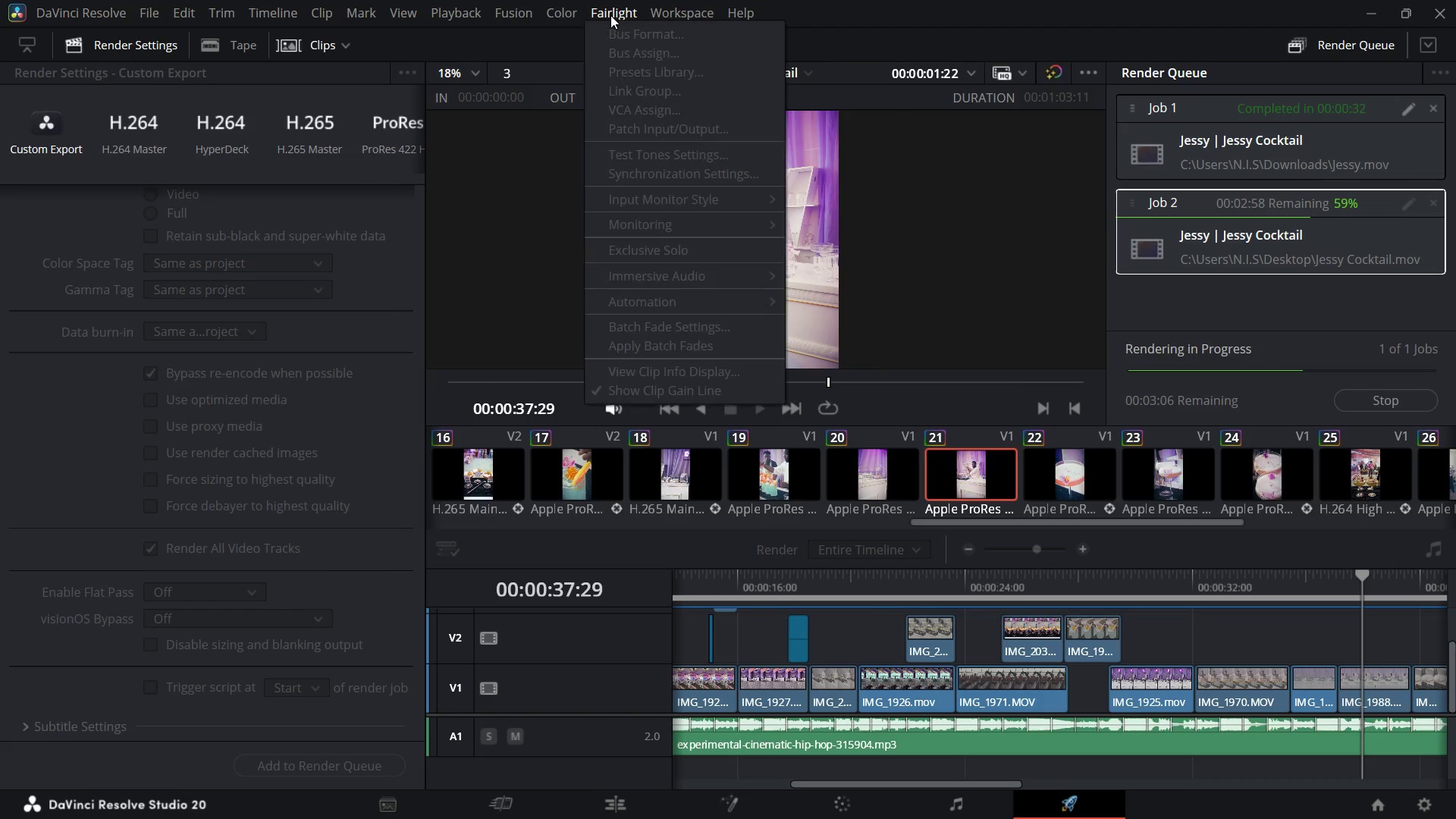 
left_click([610, 15])
 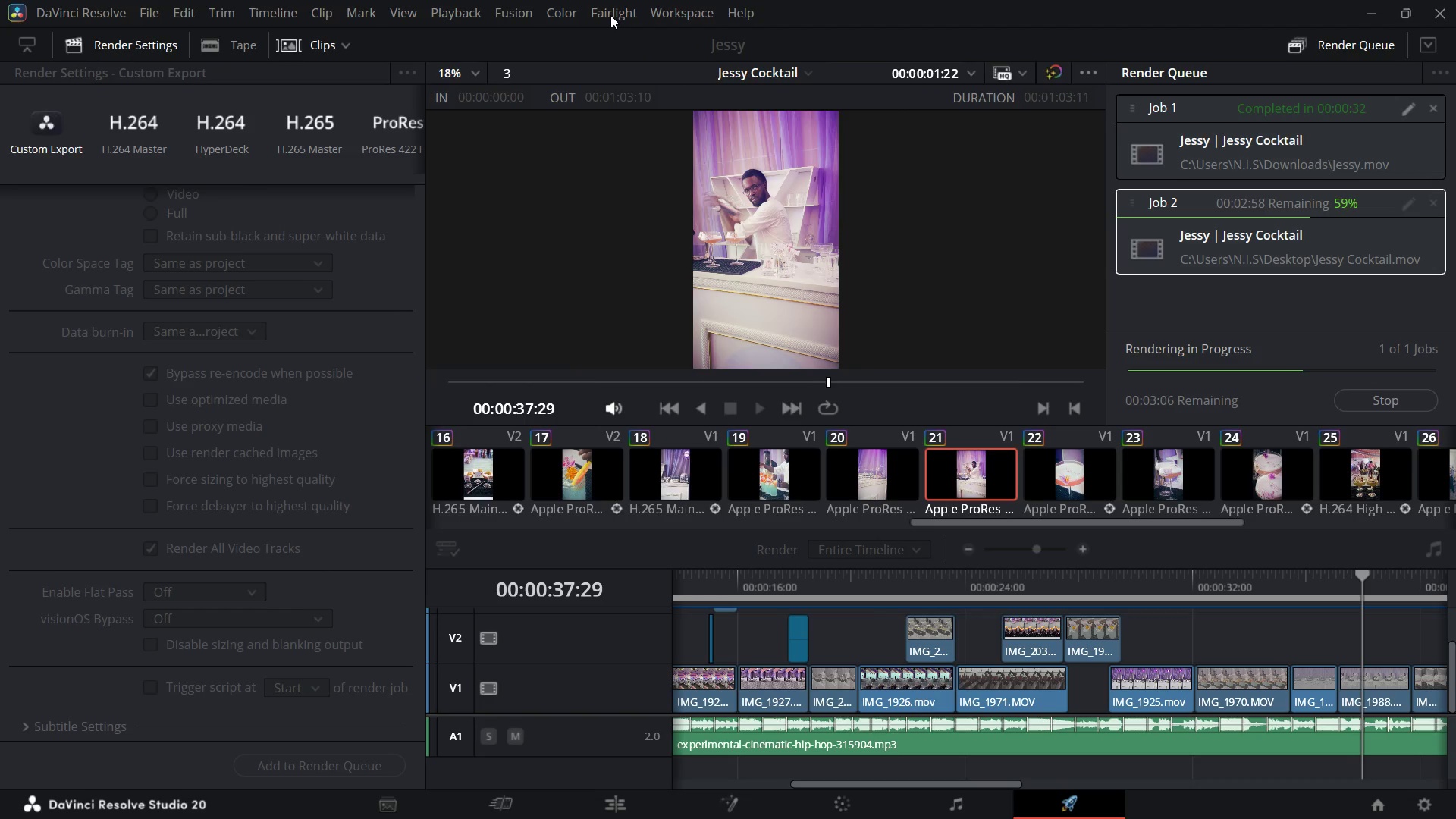 
left_click([610, 15])
 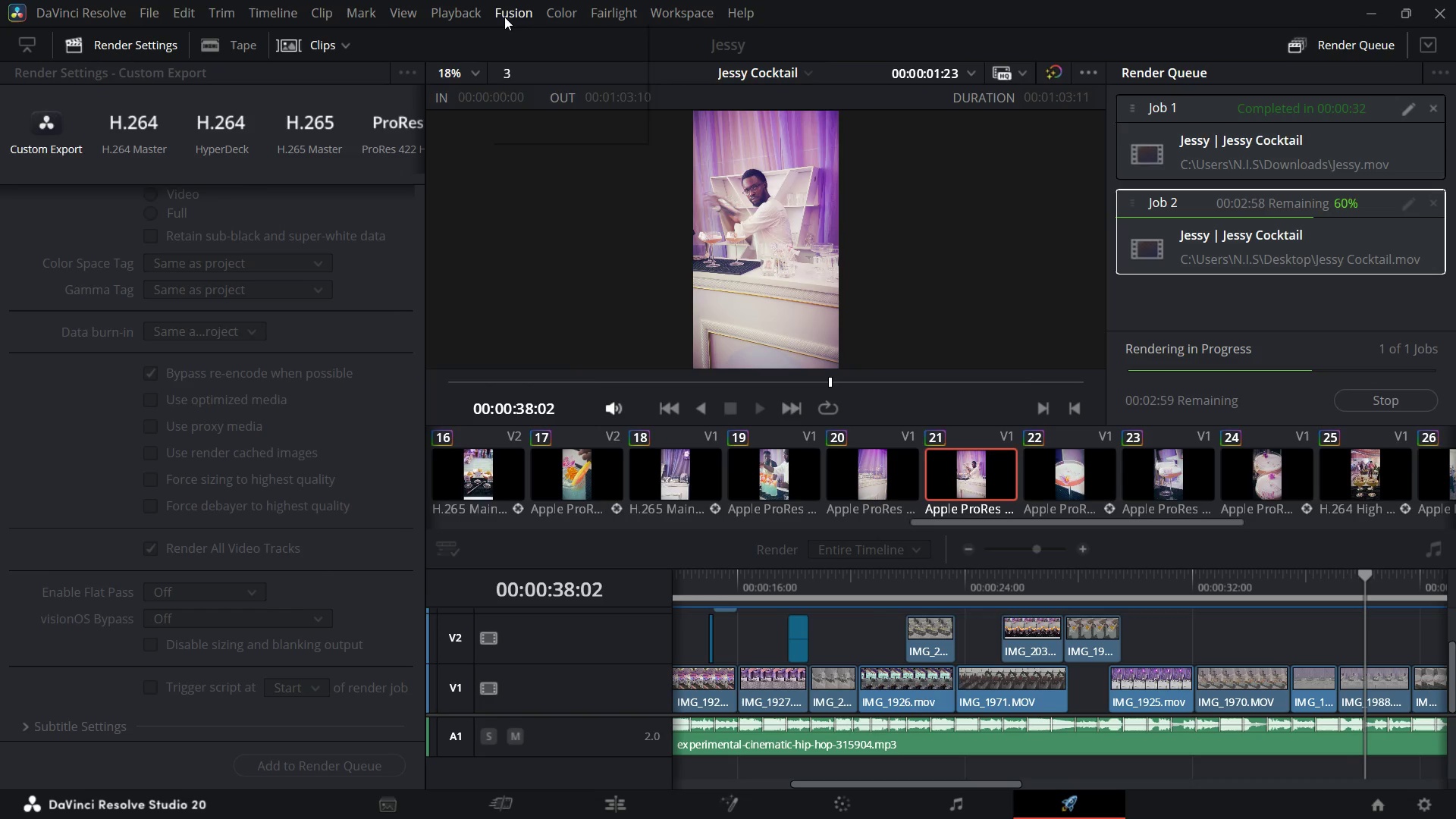 
left_click([504, 17])
 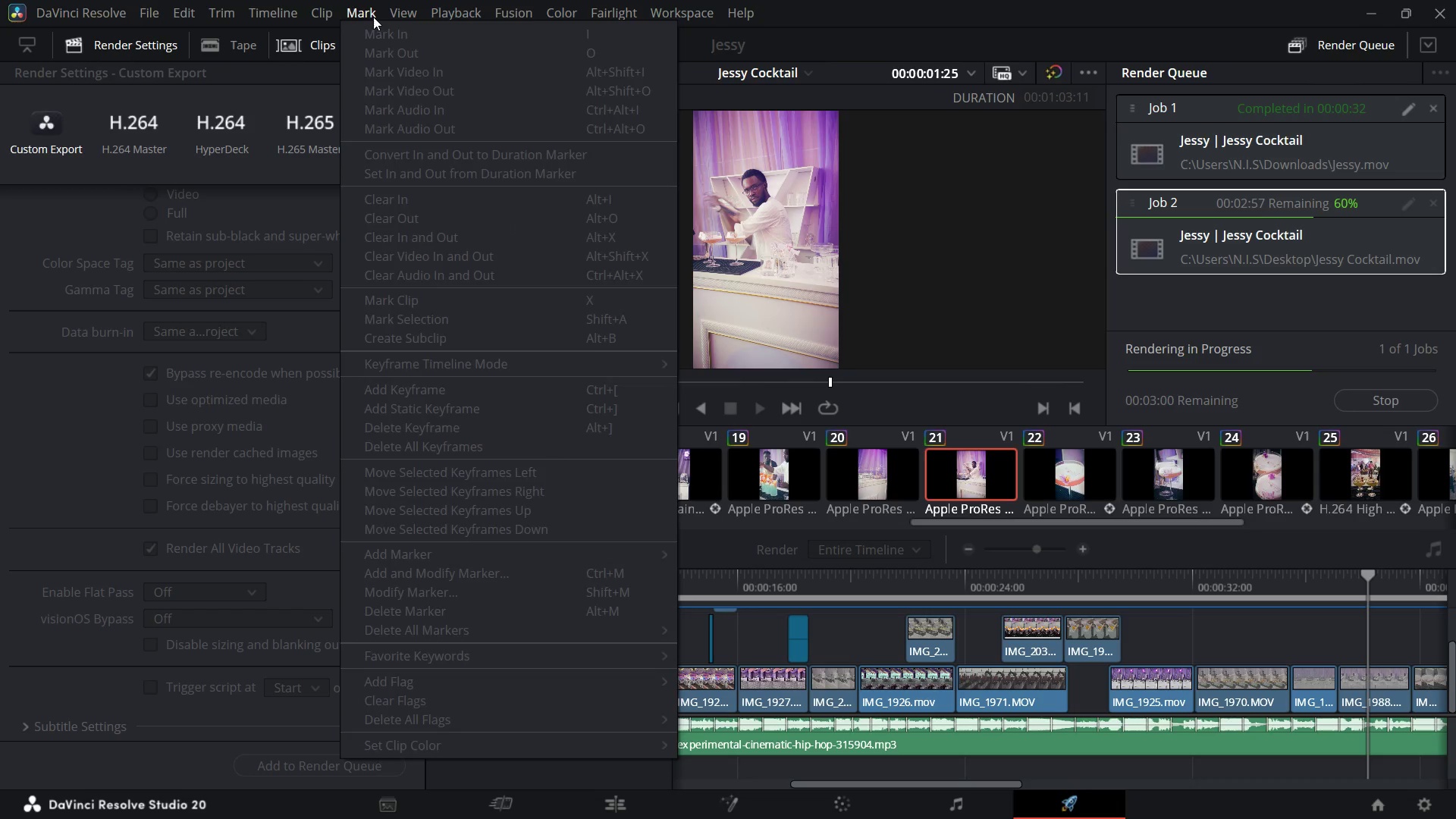 
left_click([373, 17])
 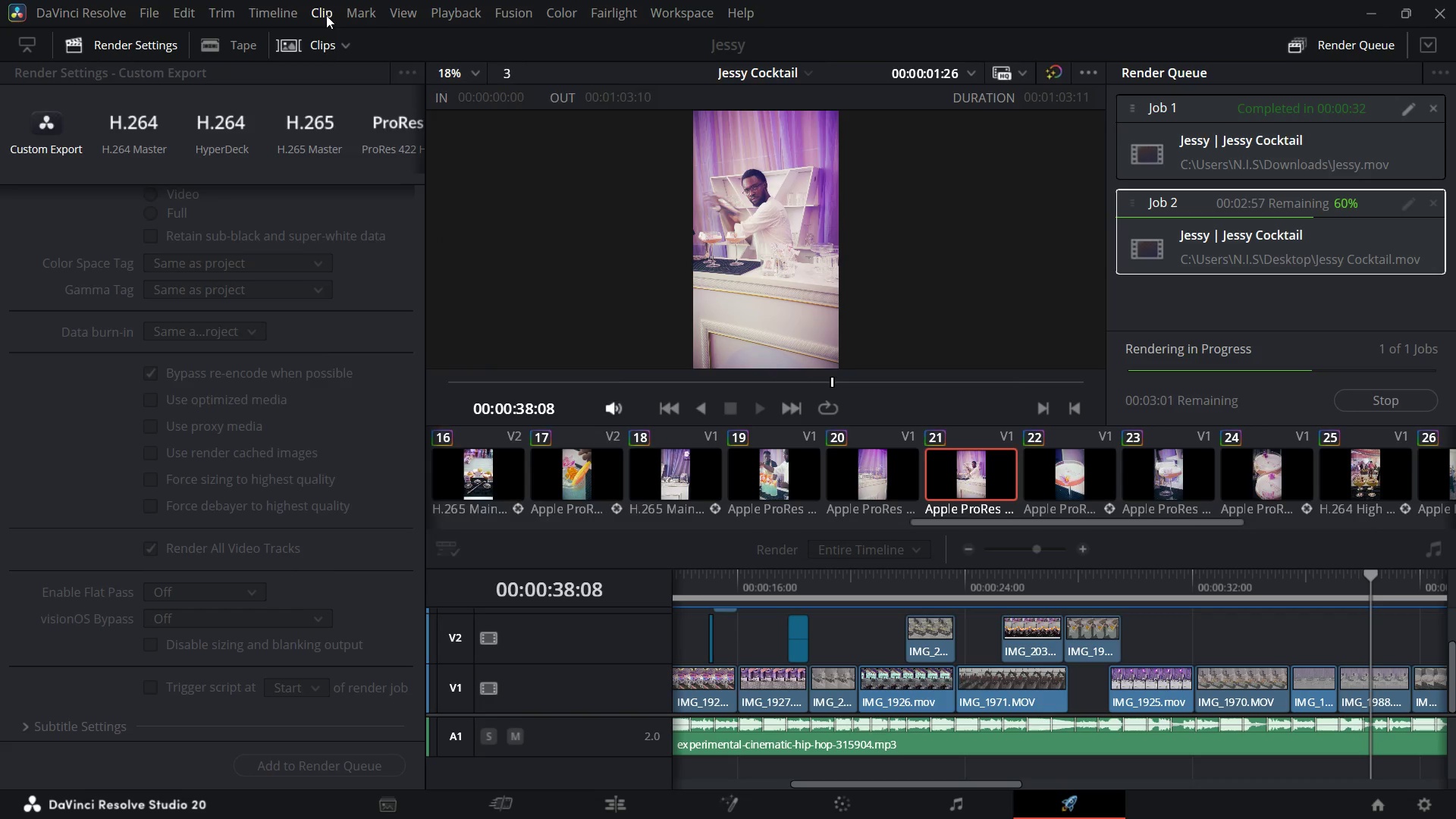 
left_click([326, 15])
 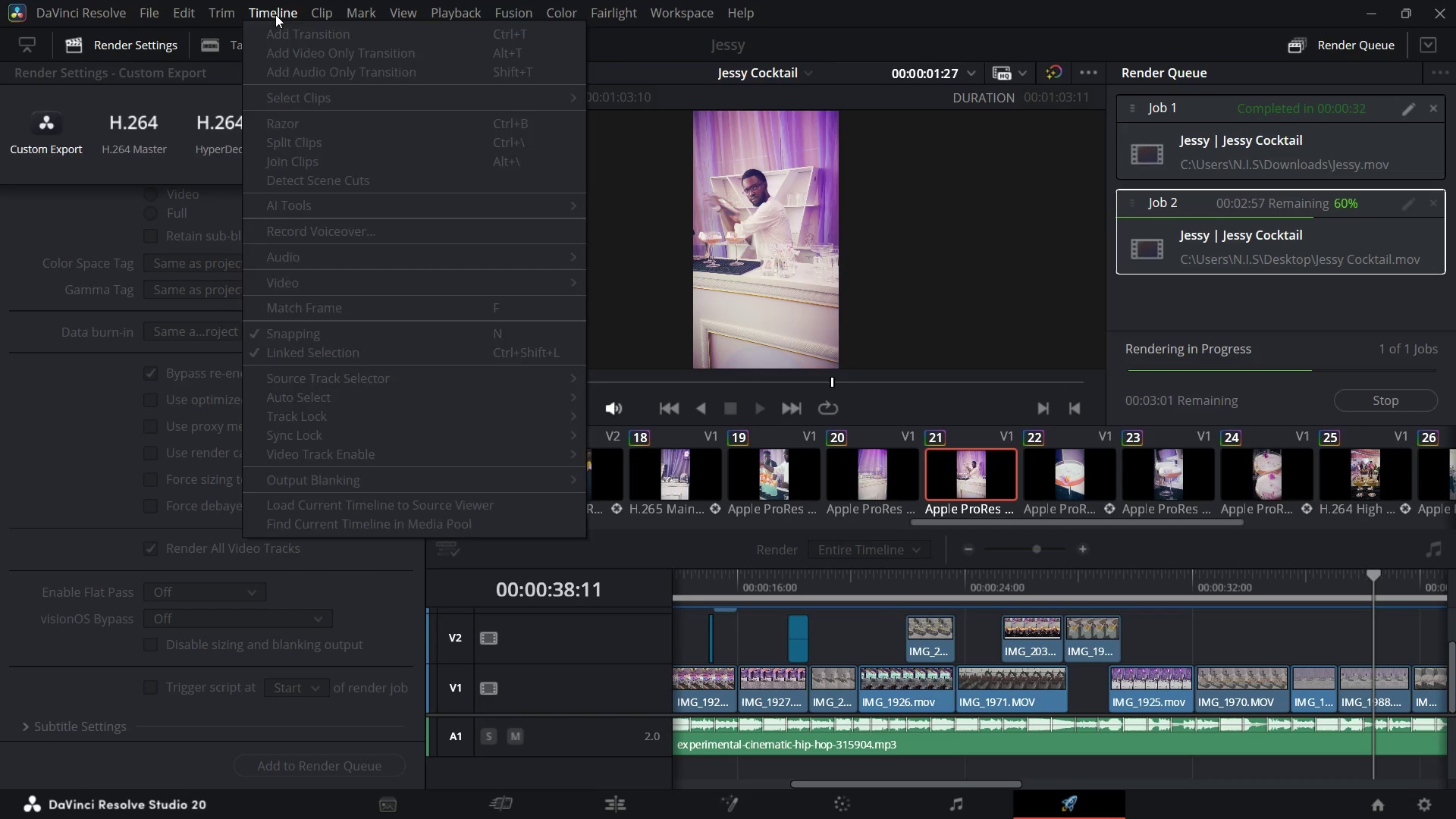 
left_click([275, 14])
 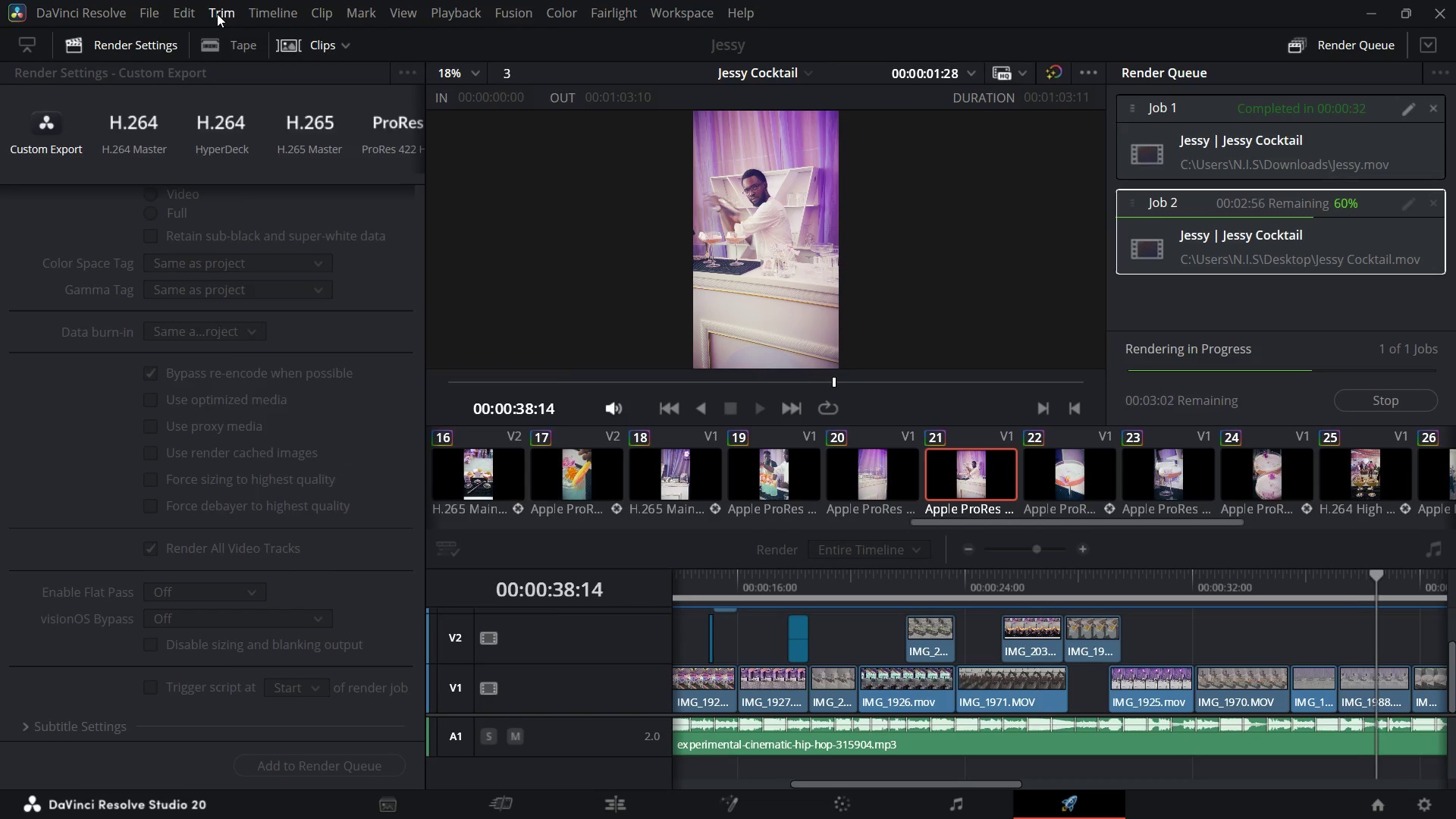 
left_click([217, 14])
 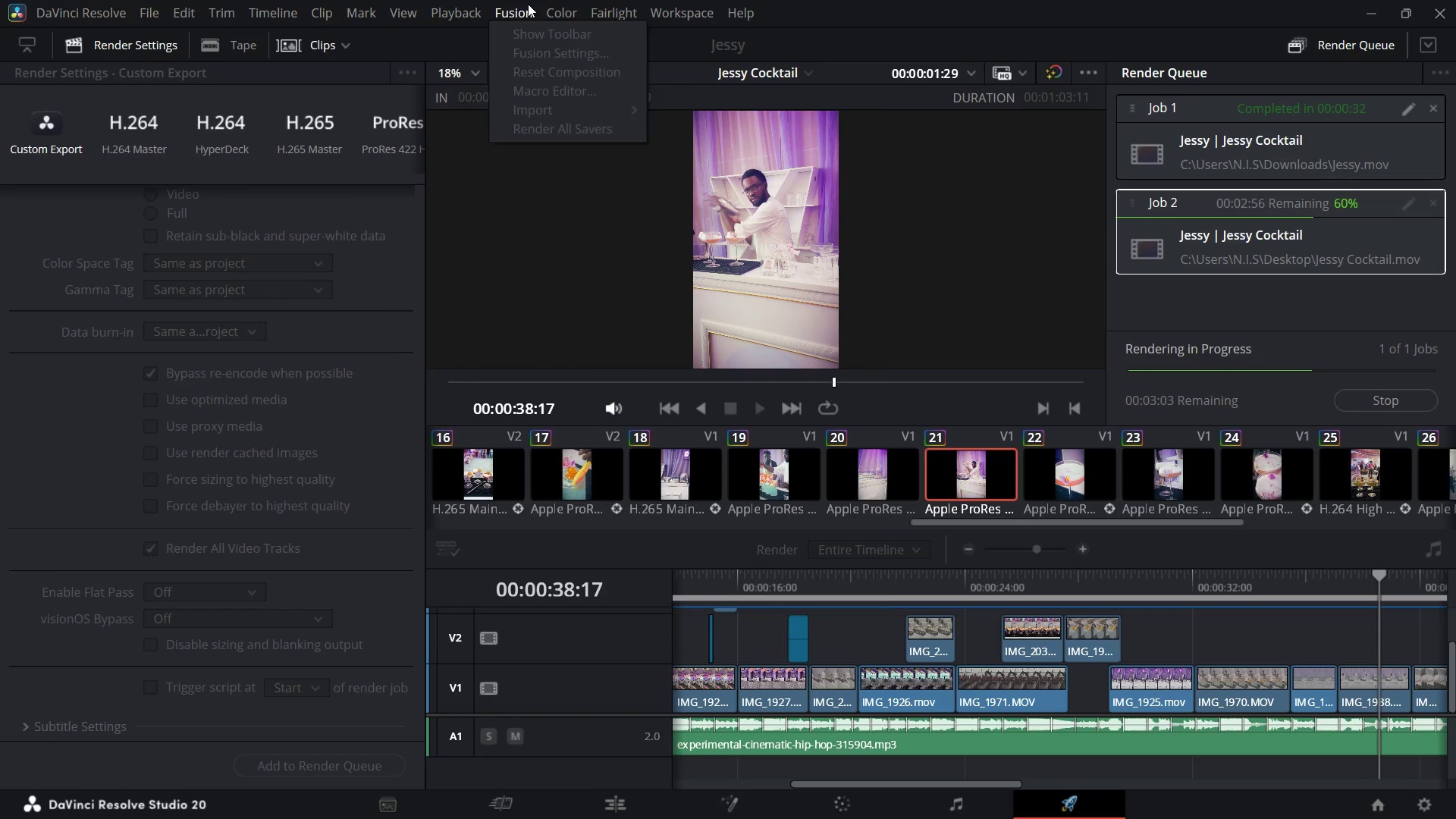 
left_click([570, 13])
 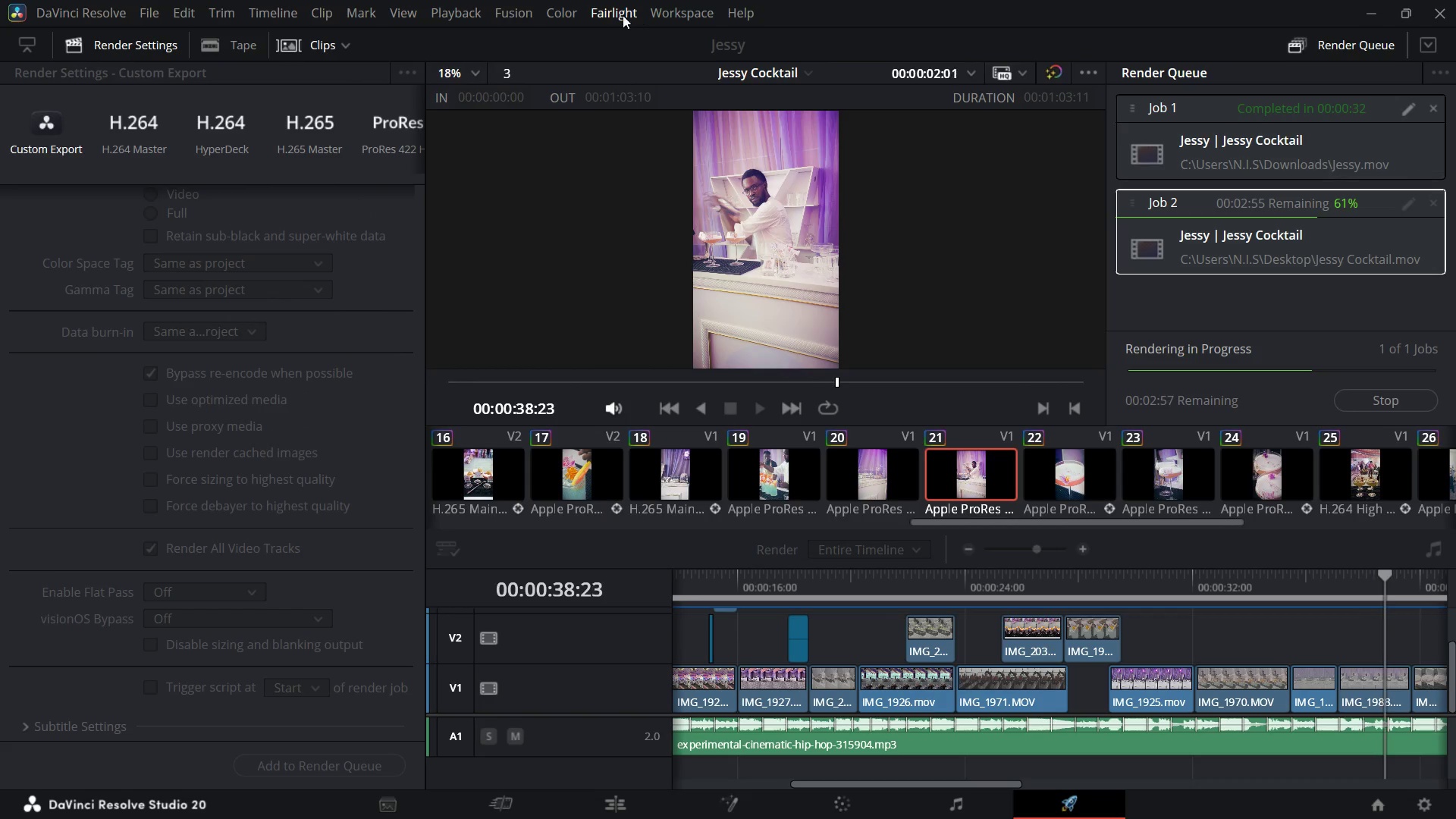 
left_click([622, 15])
 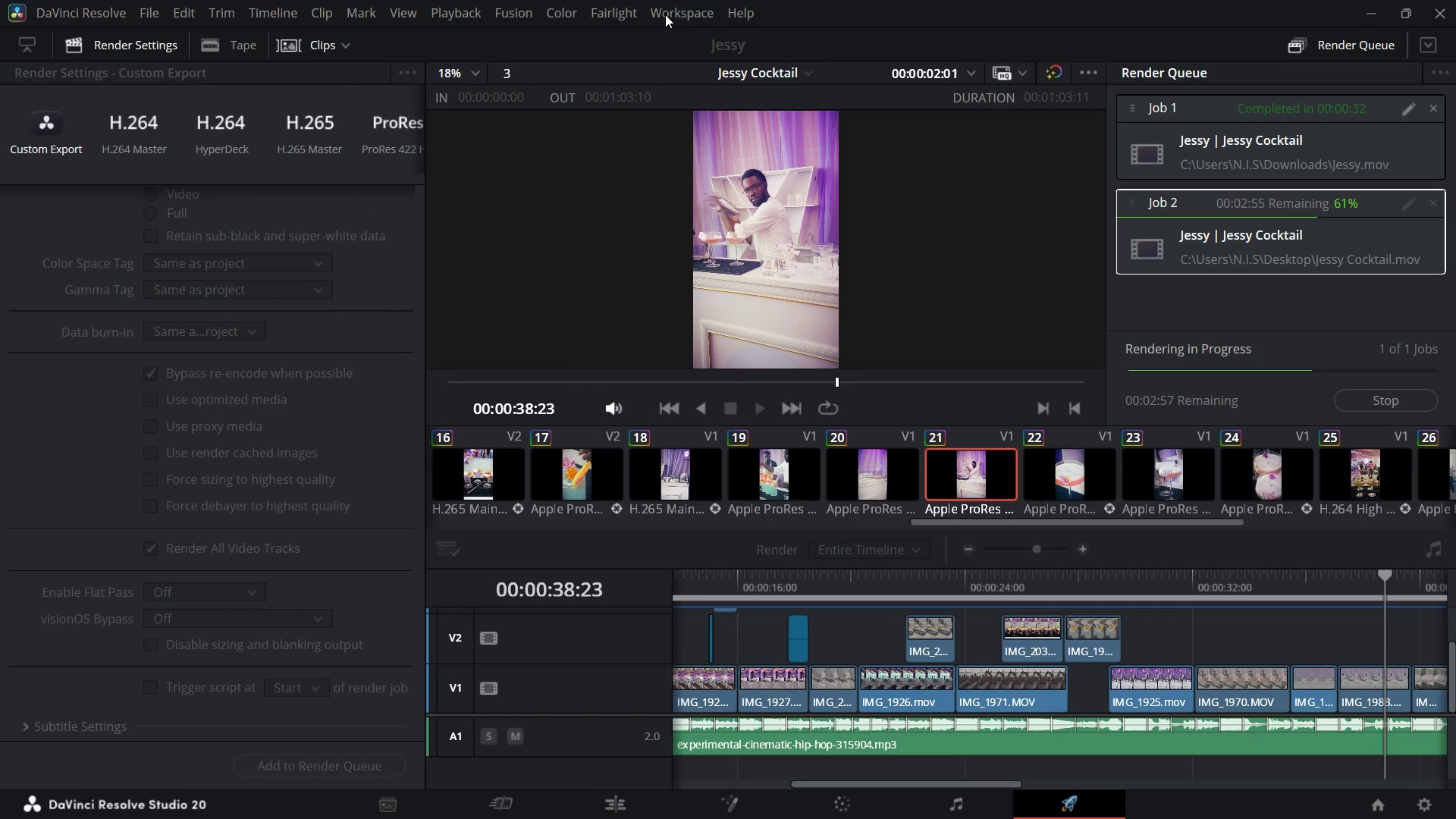 
left_click([665, 14])
 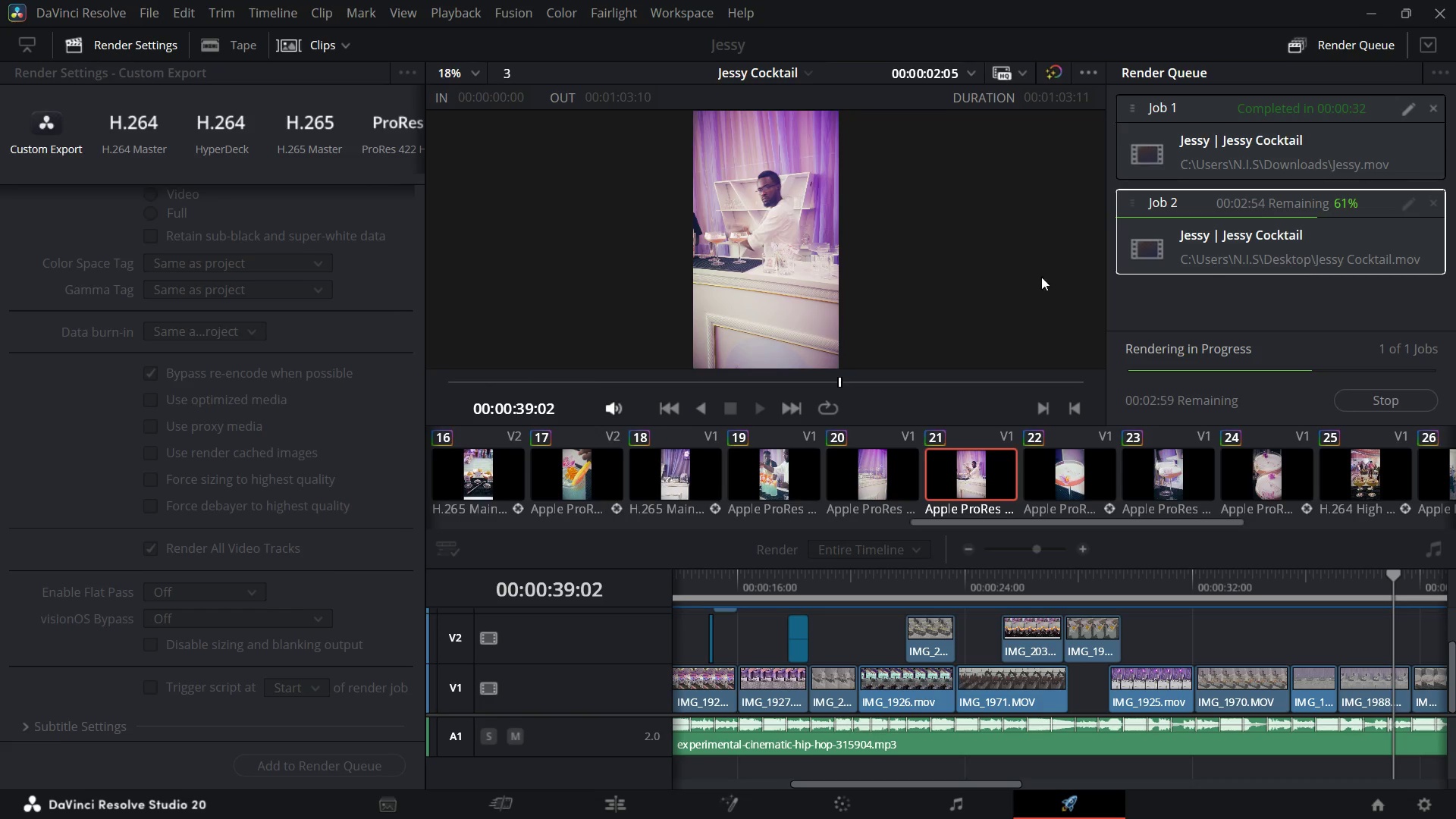 
scroll: coordinate [1077, 284], scroll_direction: down, amount: 2.0
 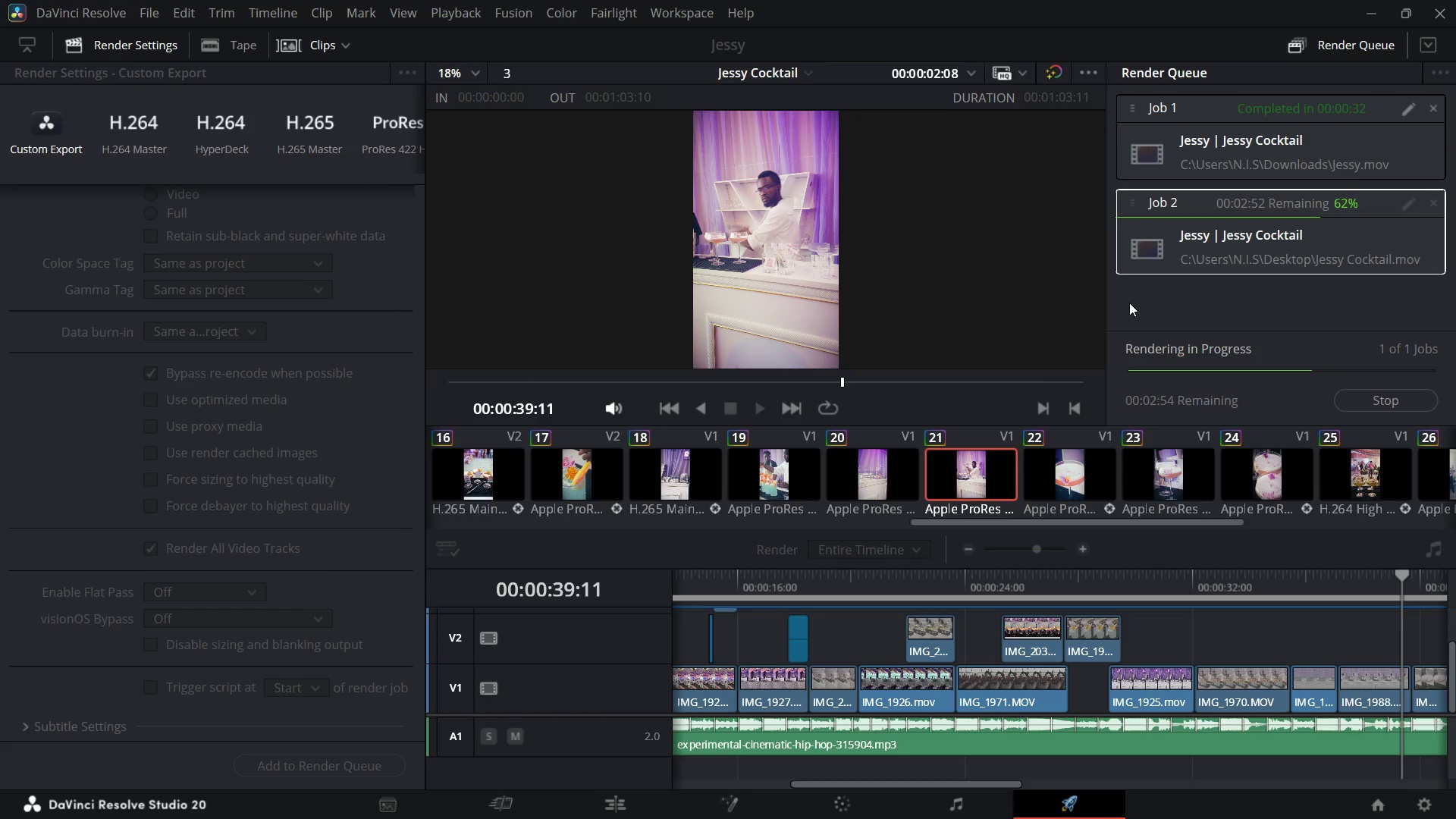 
left_click([1132, 296])
 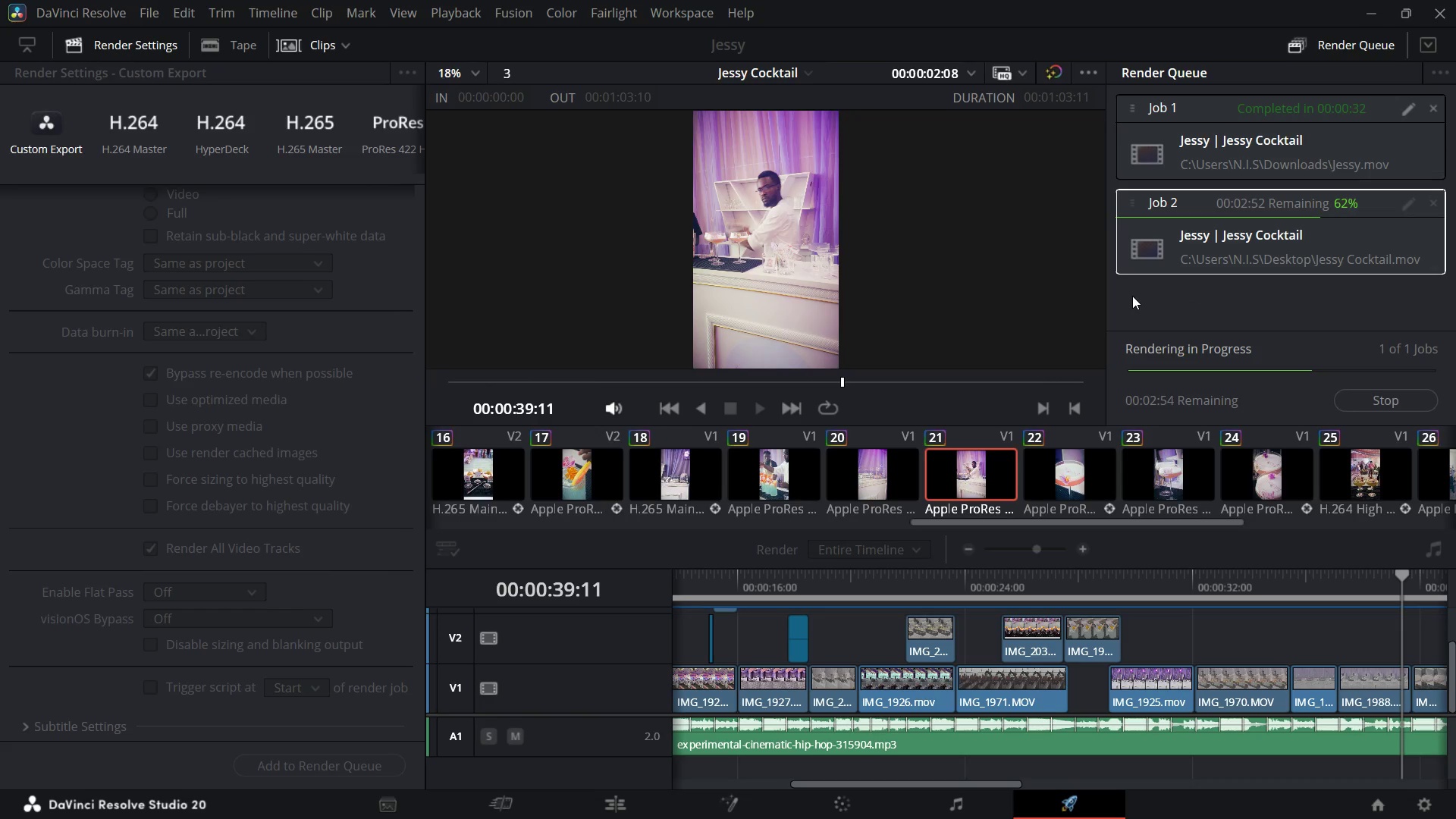 
scroll: coordinate [1132, 296], scroll_direction: down, amount: 1.0
 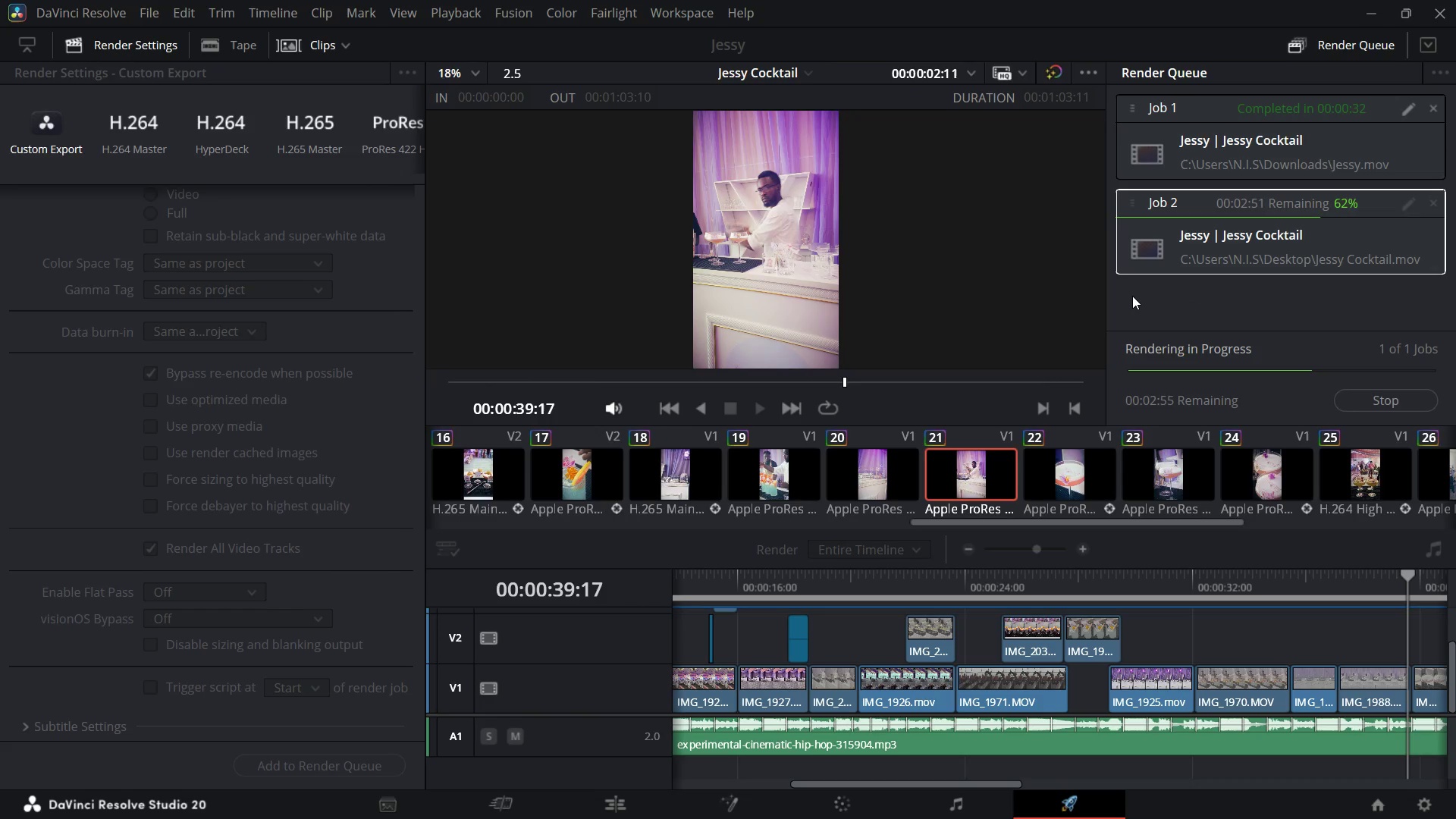 